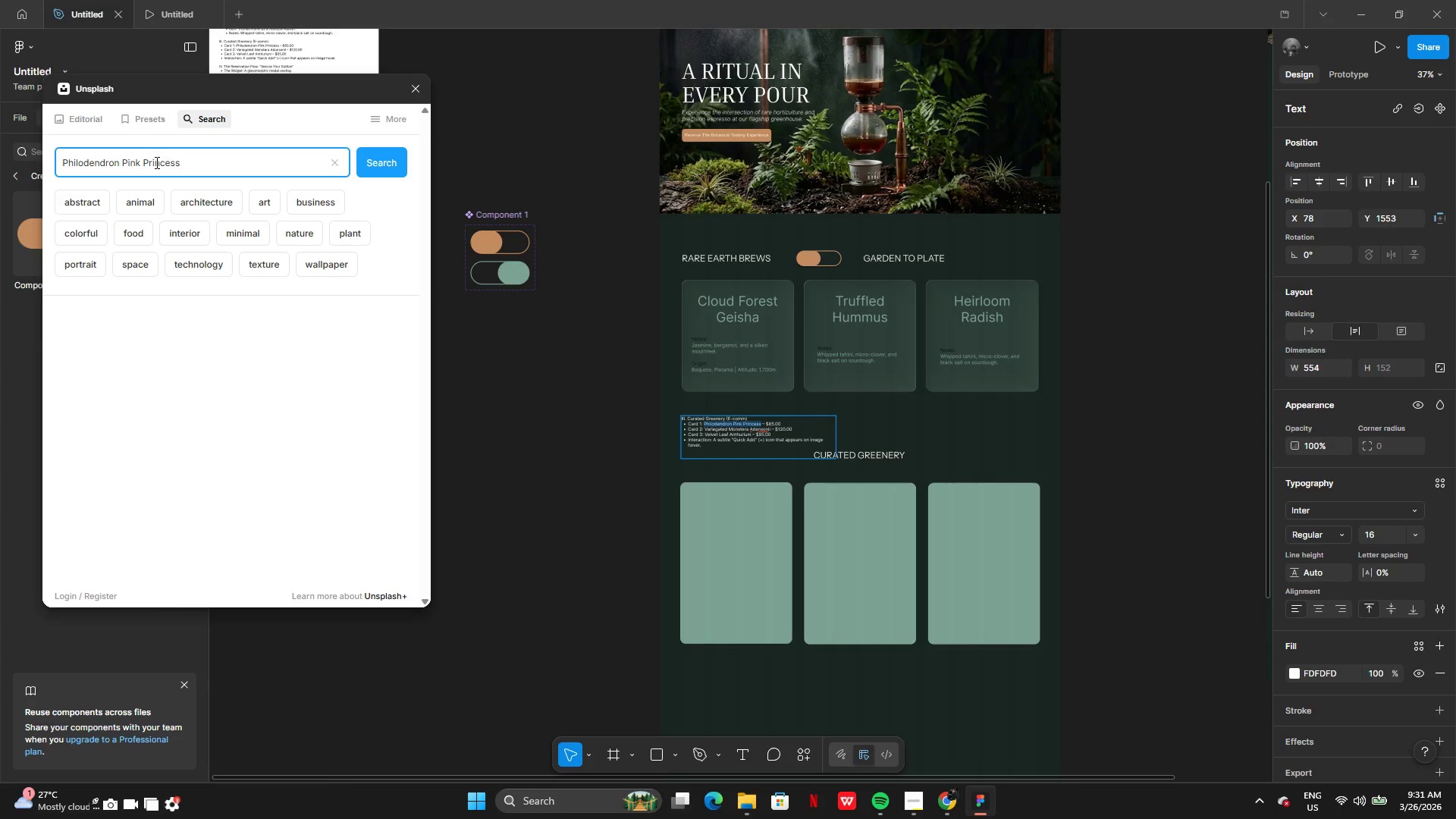 
key(Enter)
 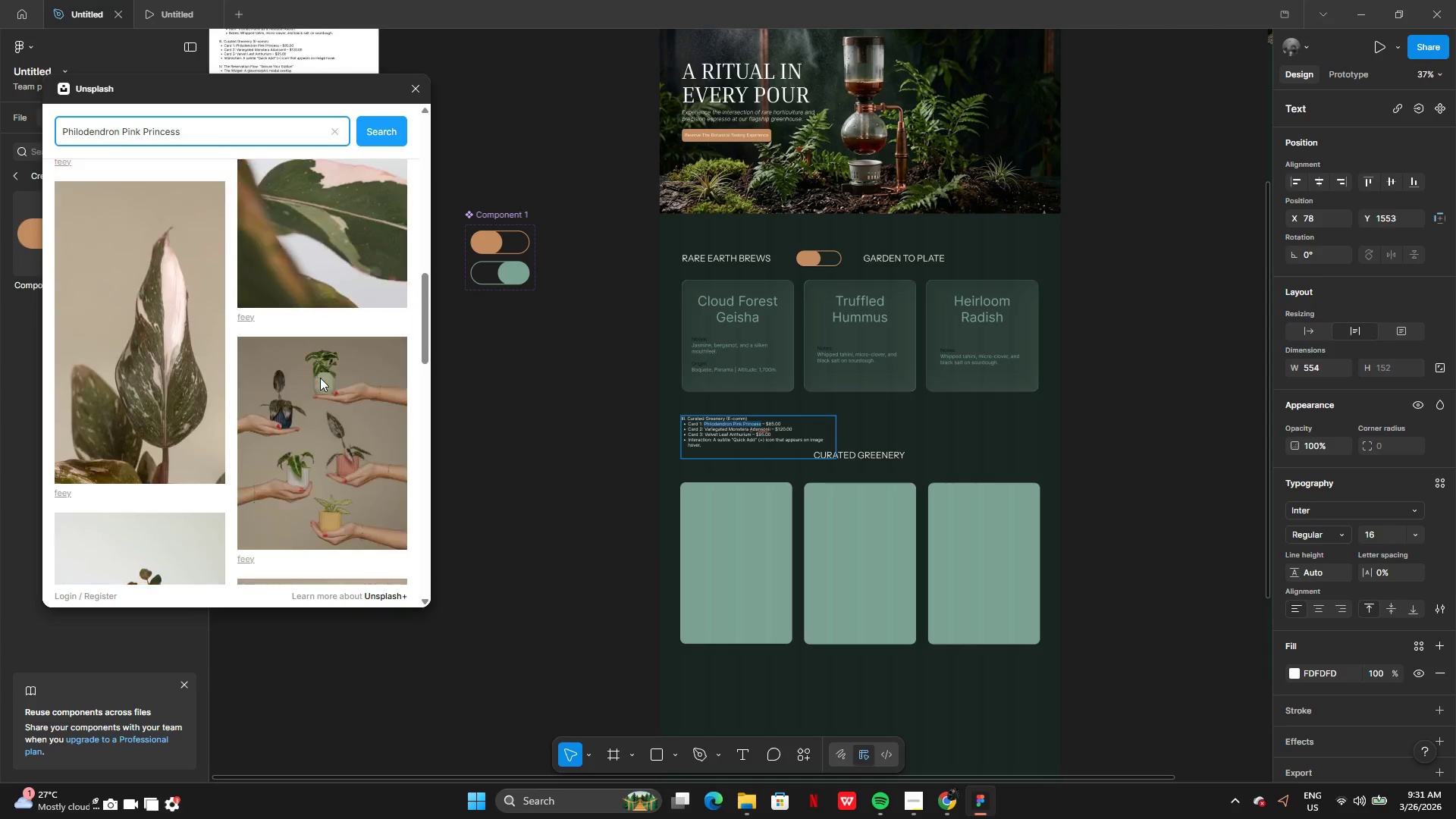 
wait(26.12)
 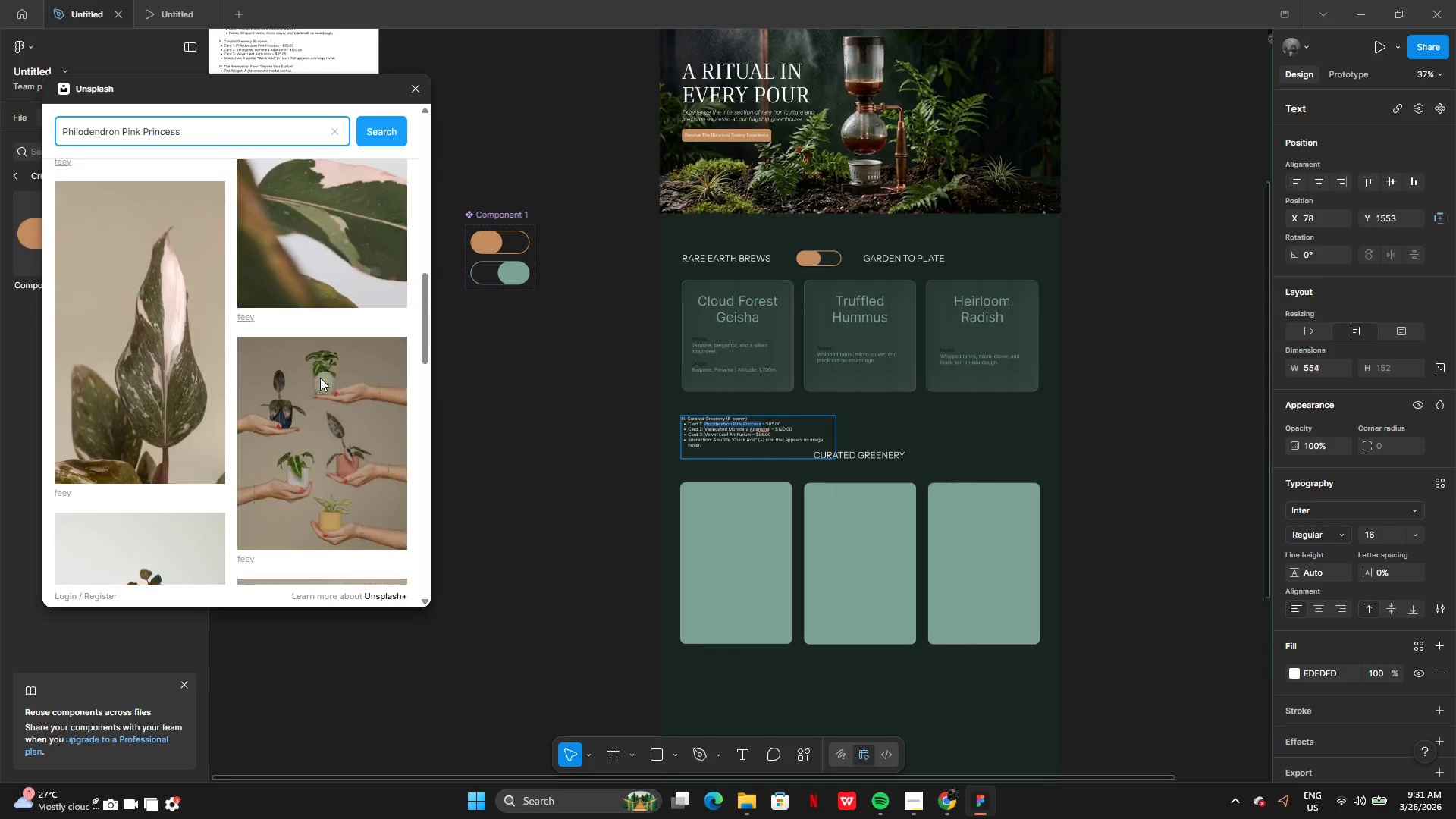 
left_click_drag(start_coordinate=[316, 340], to_coordinate=[783, 568])
 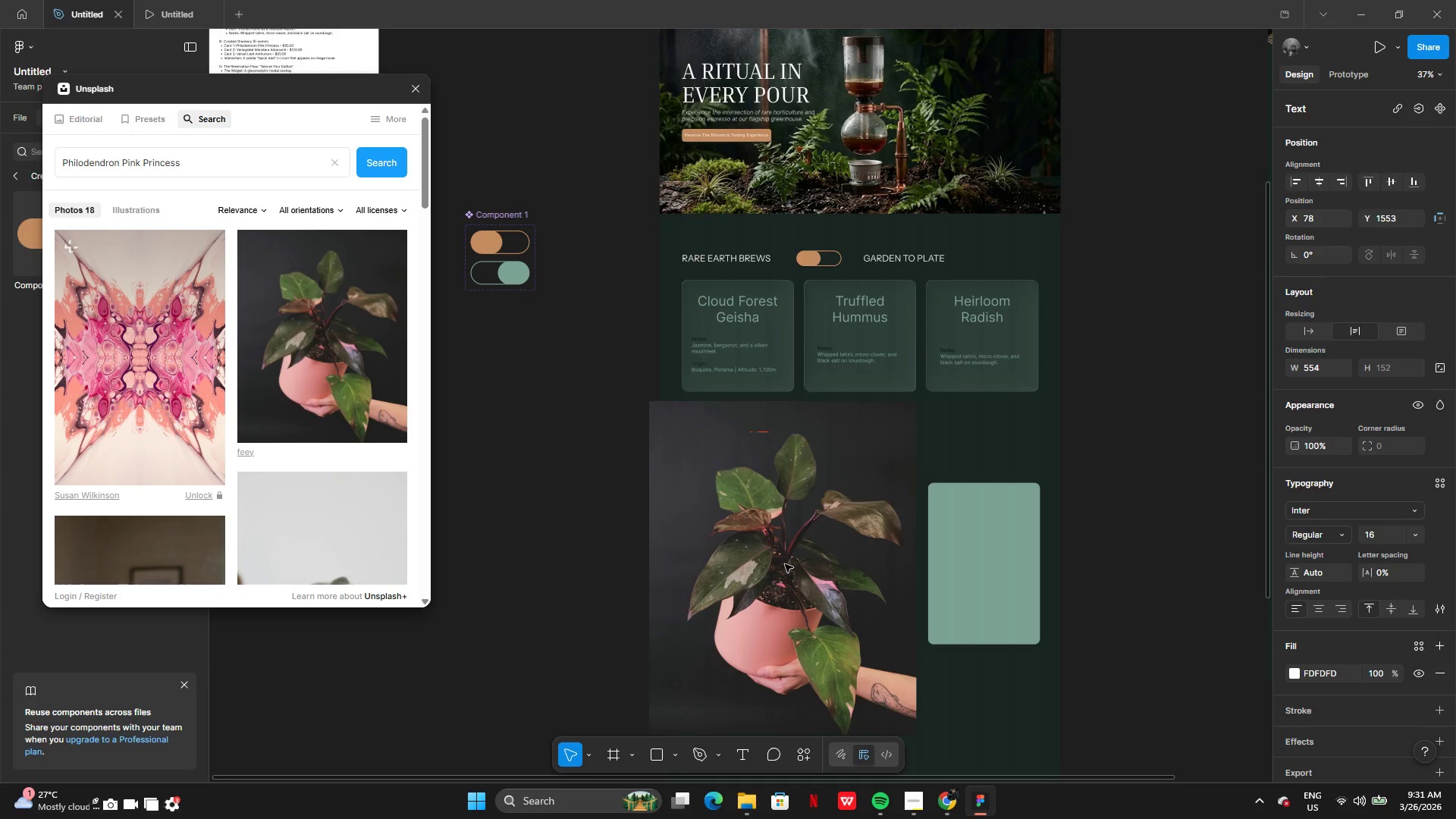 
left_click([843, 388])
 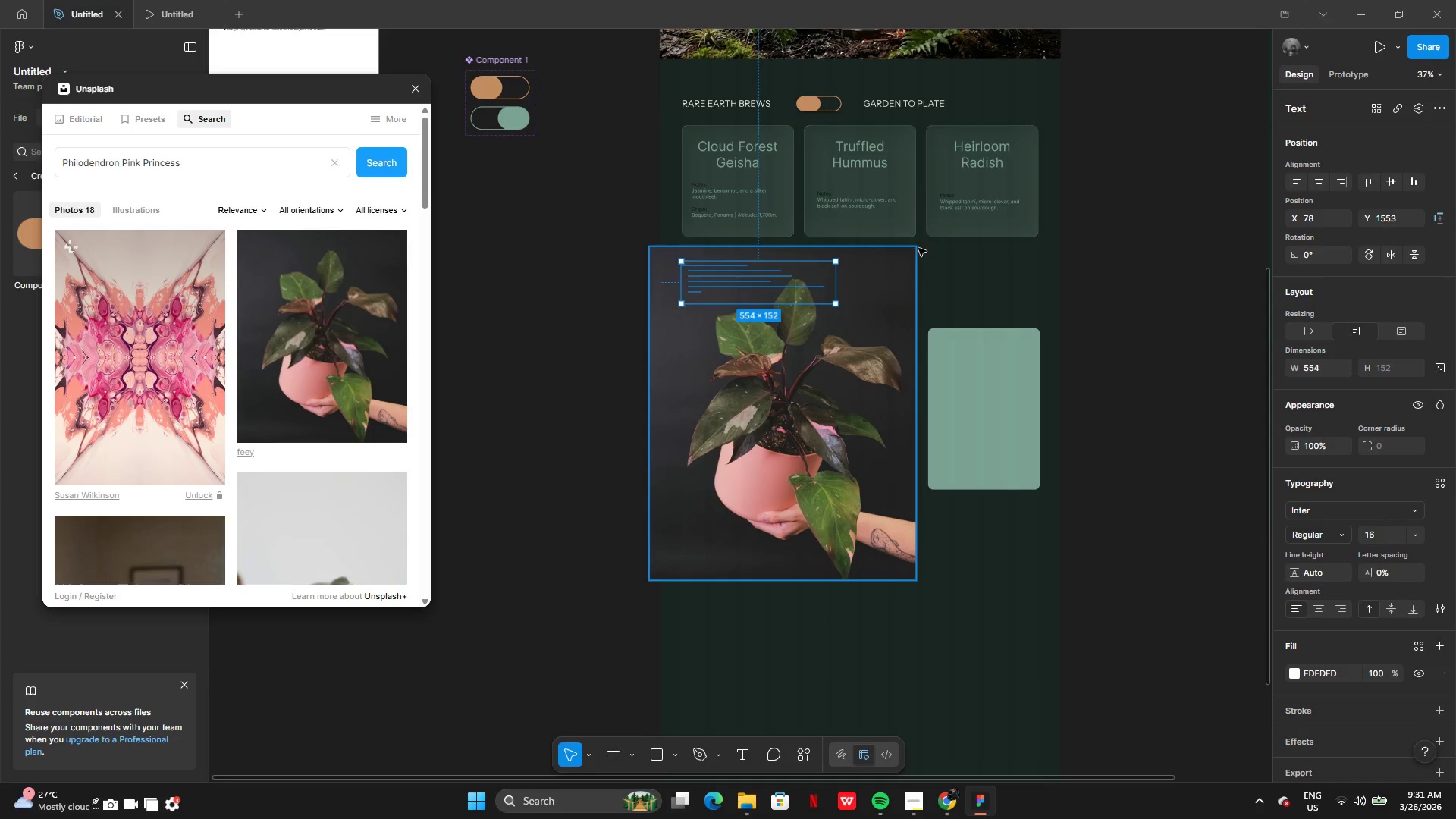 
left_click_drag(start_coordinate=[869, 337], to_coordinate=[887, 350])
 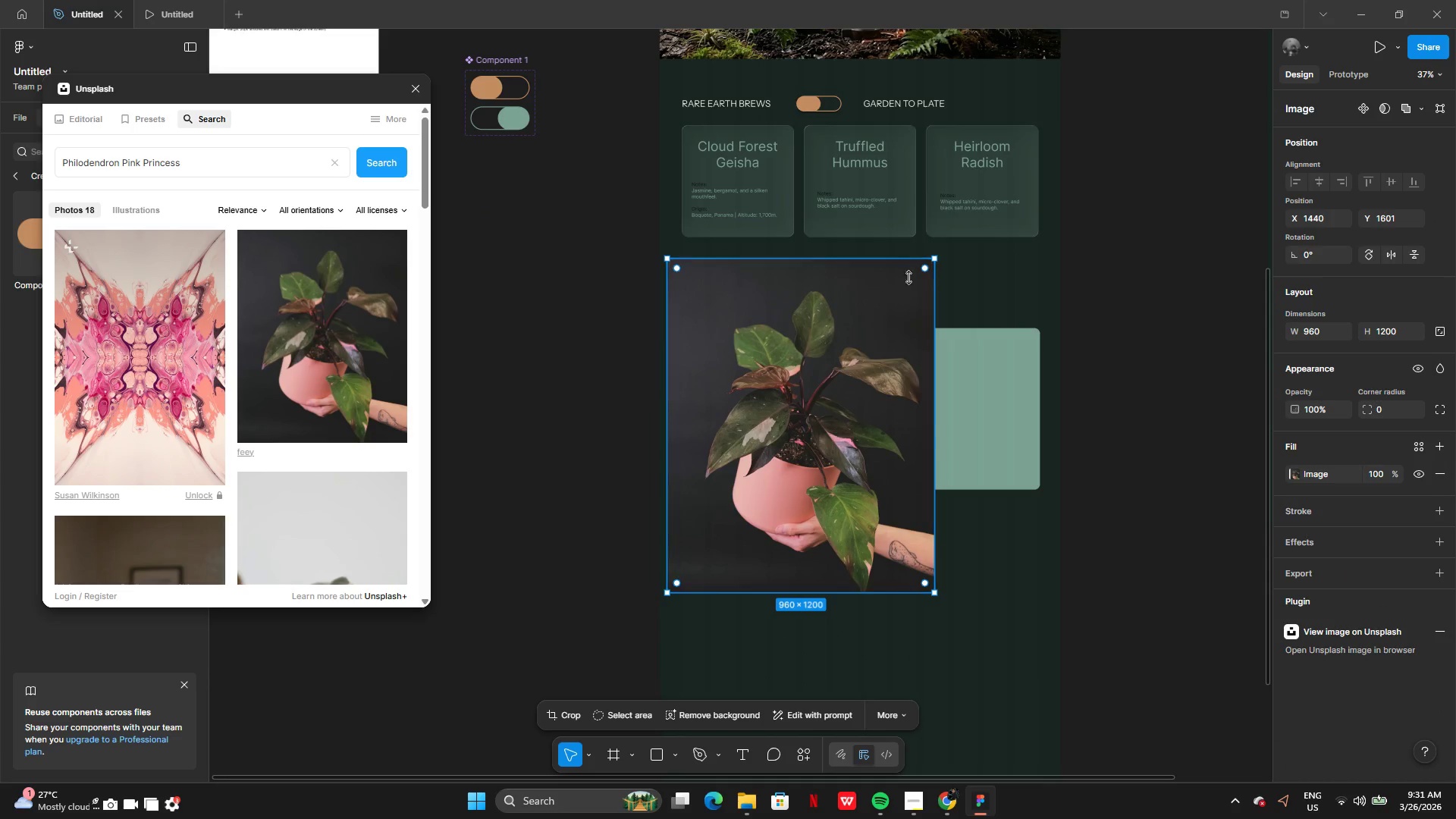 
left_click_drag(start_coordinate=[843, 338], to_coordinate=[743, 352])
 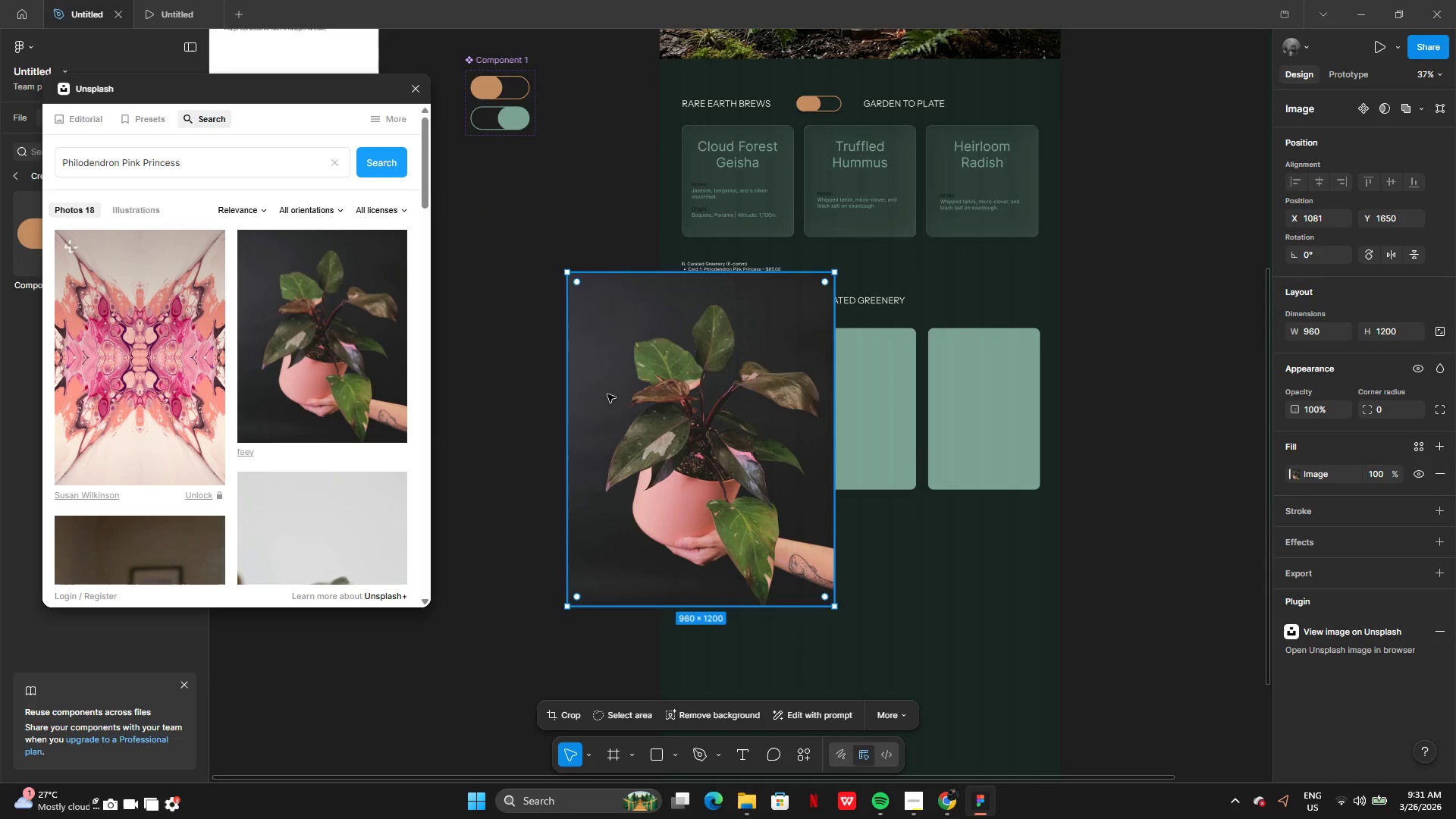 
left_click_drag(start_coordinate=[607, 395], to_coordinate=[396, 441])
 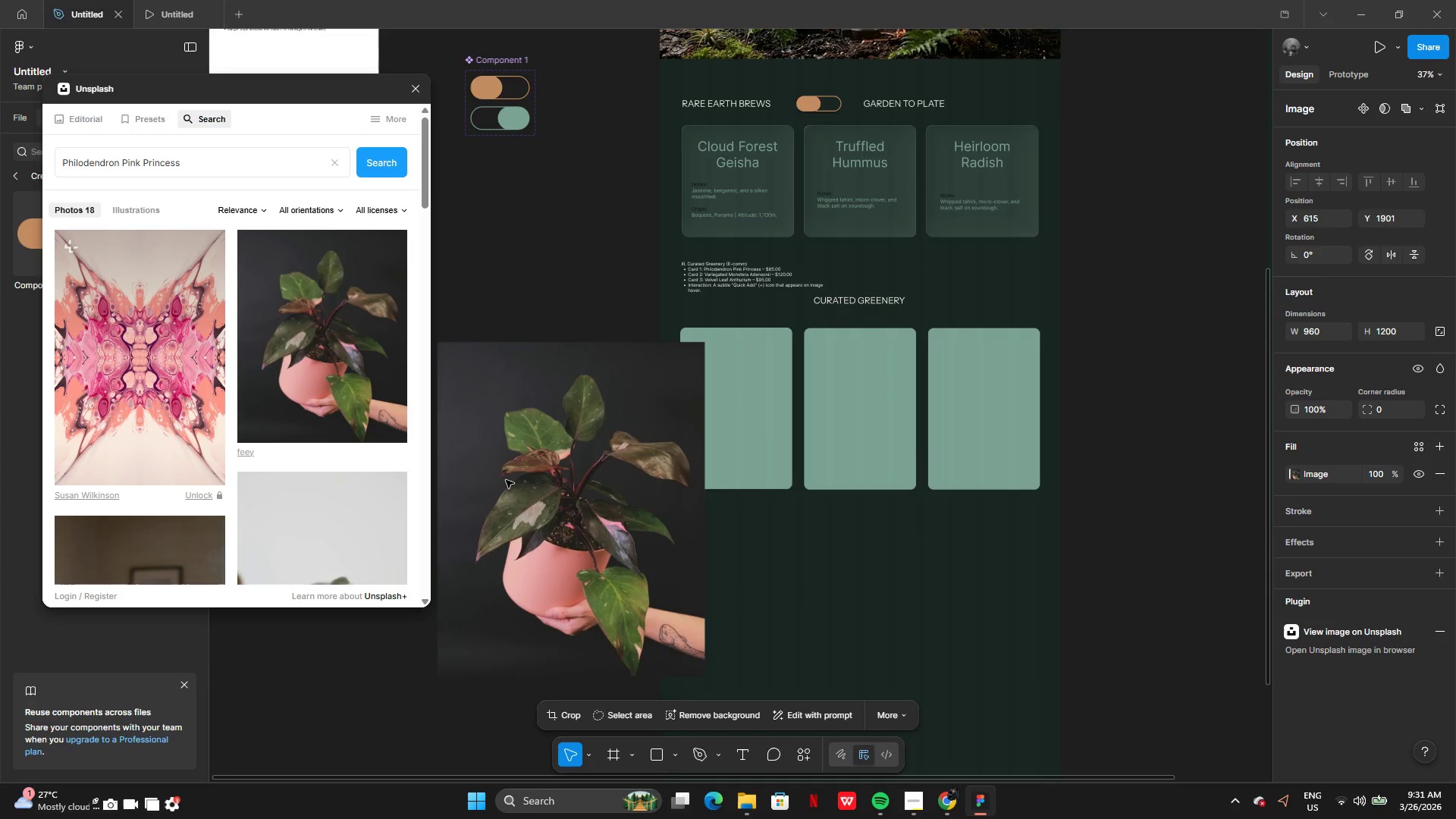 
left_click([507, 474])
 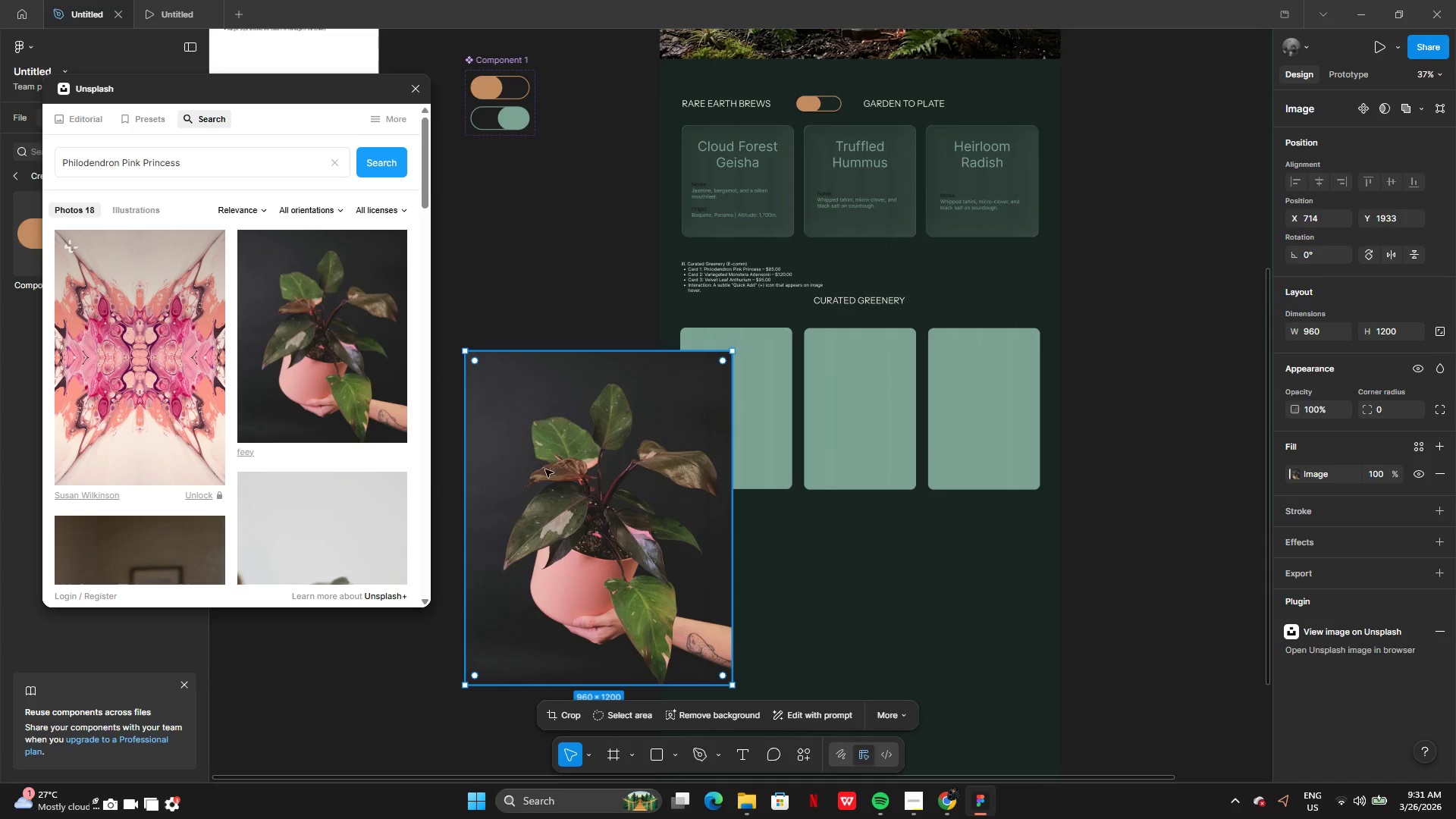 
left_click_drag(start_coordinate=[549, 472], to_coordinate=[398, 469])
 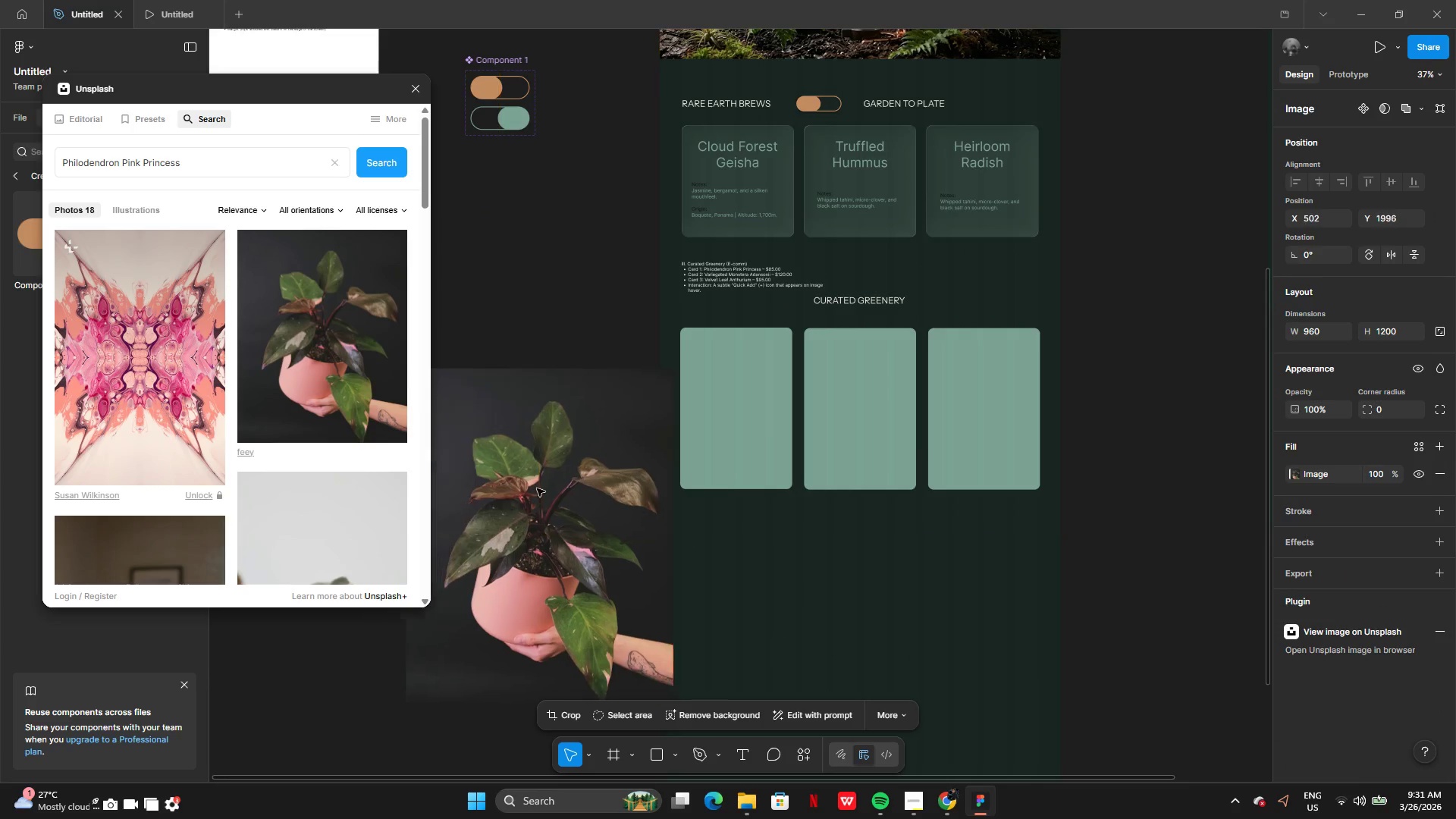 
left_click([545, 488])
 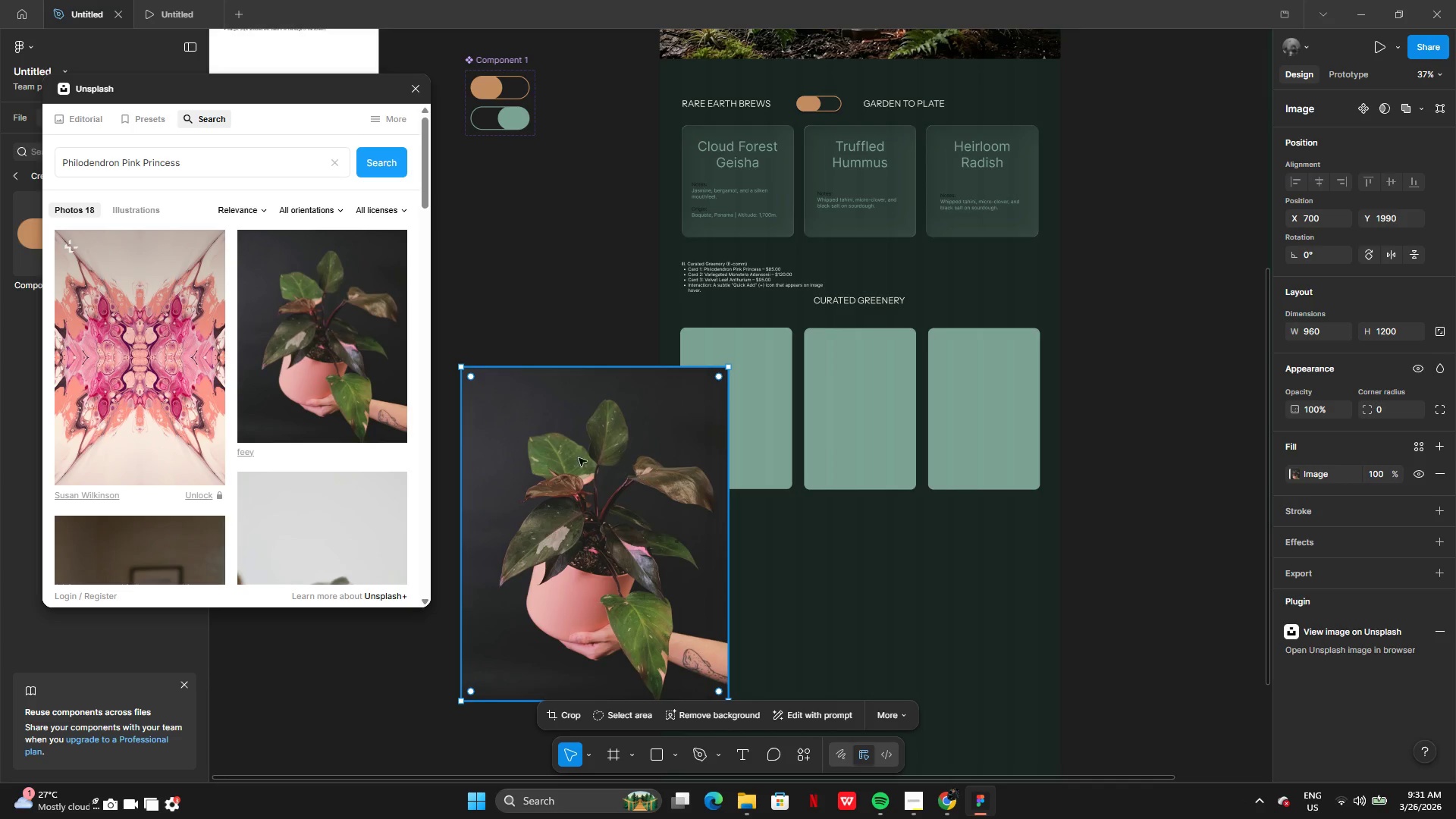 
left_click_drag(start_coordinate=[534, 530], to_coordinate=[620, 516])
 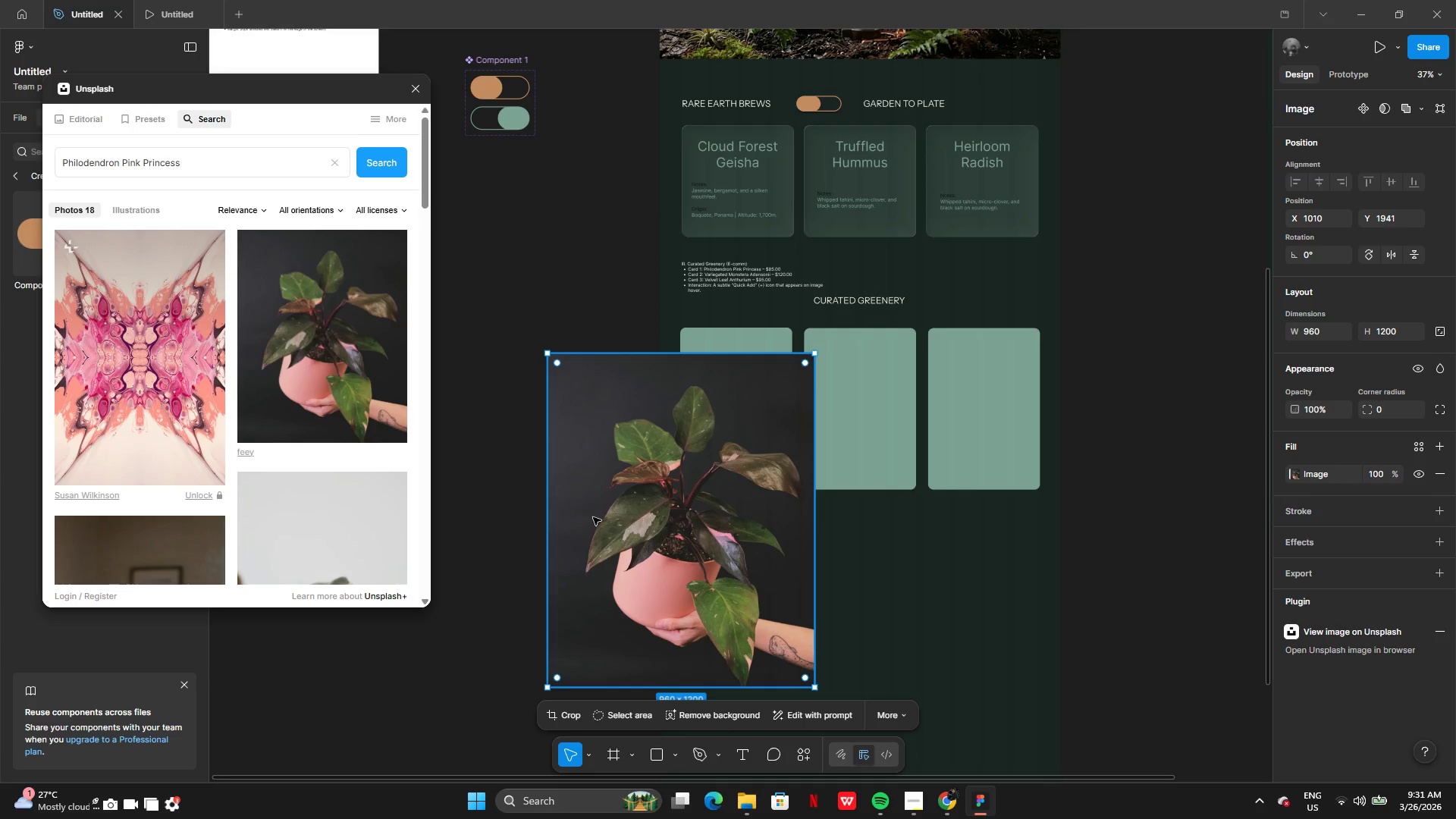 
left_click_drag(start_coordinate=[592, 517], to_coordinate=[907, 532])
 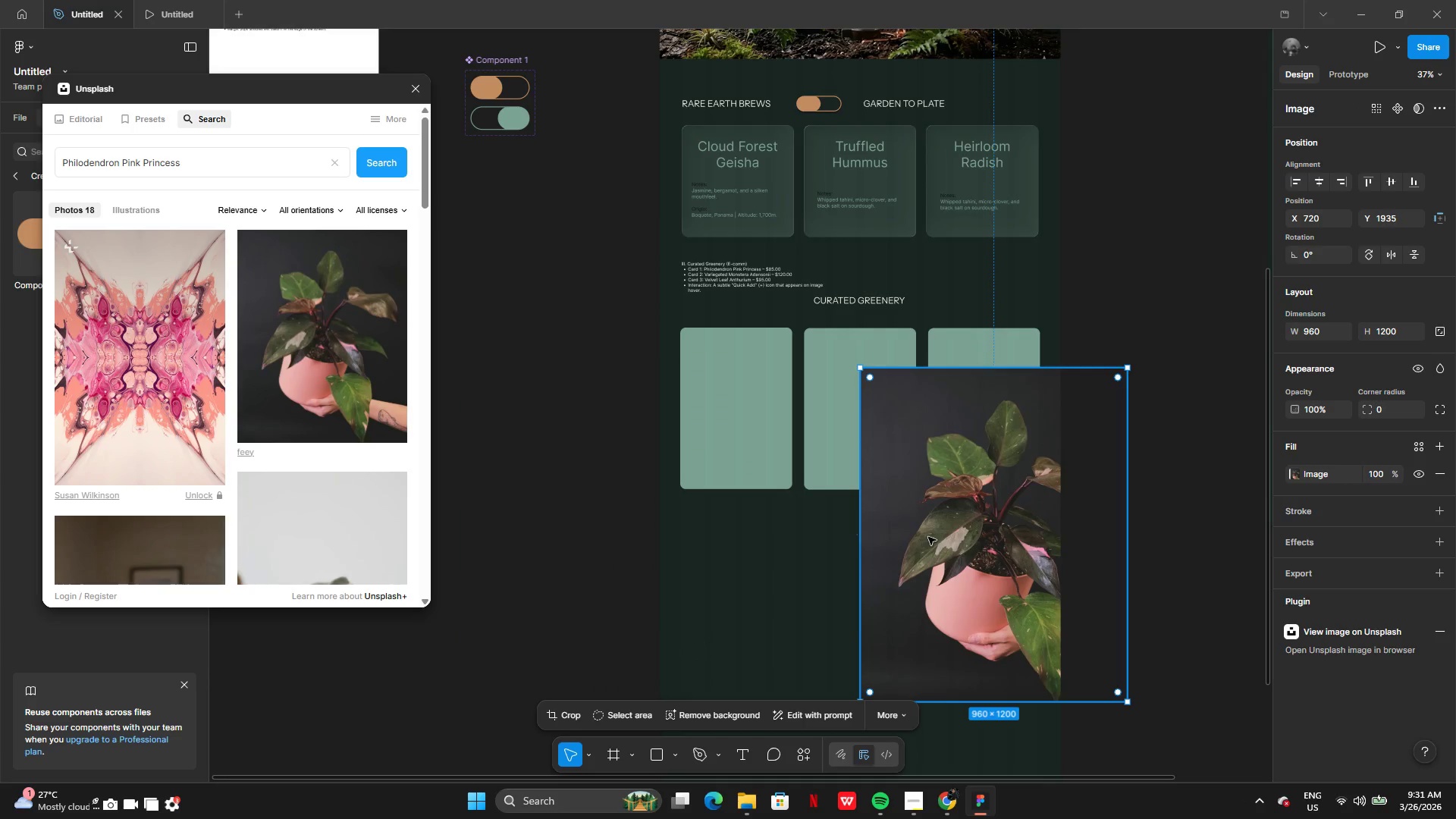 
left_click_drag(start_coordinate=[928, 537], to_coordinate=[768, 502])
 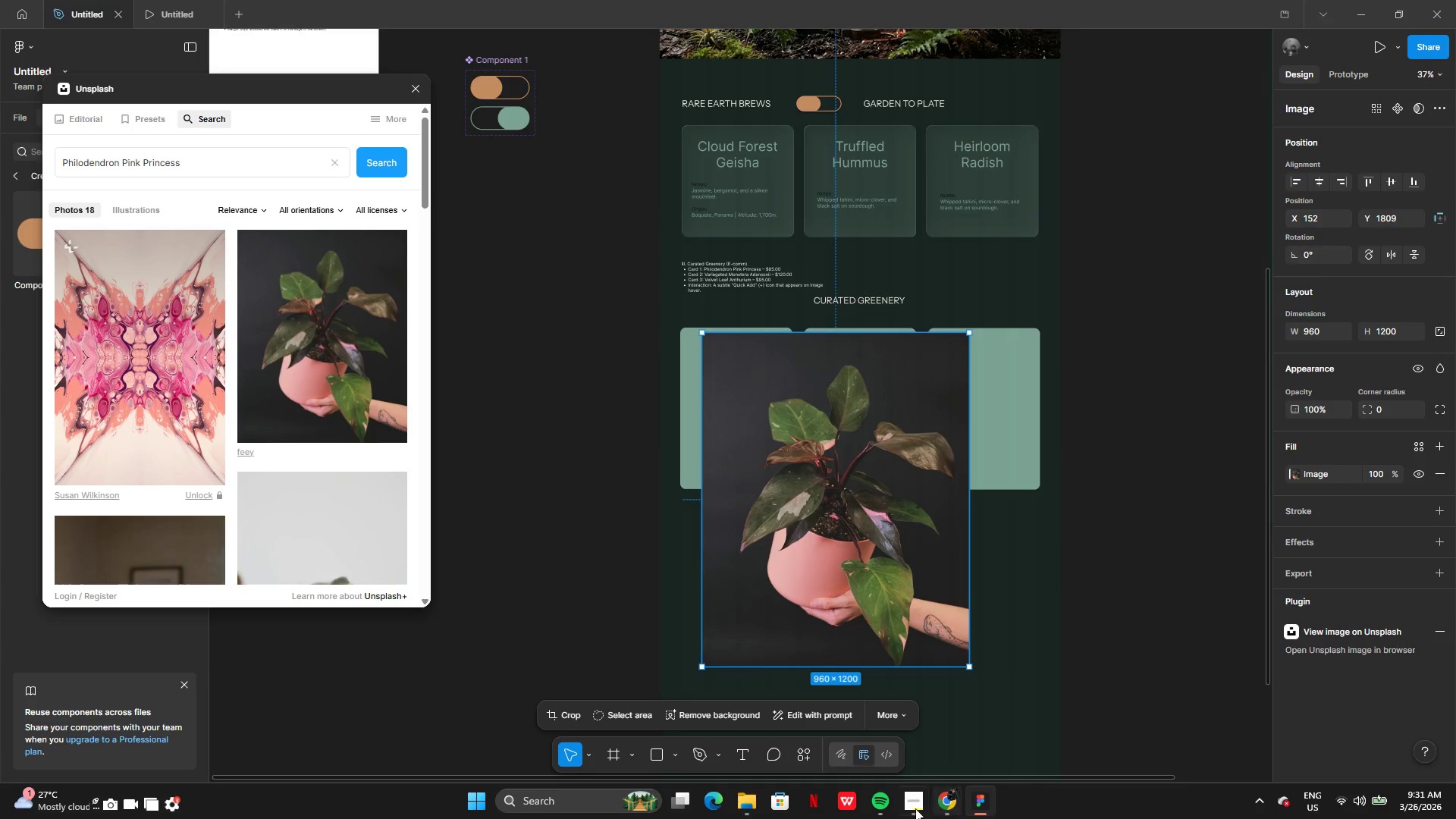 
left_click([912, 807])